 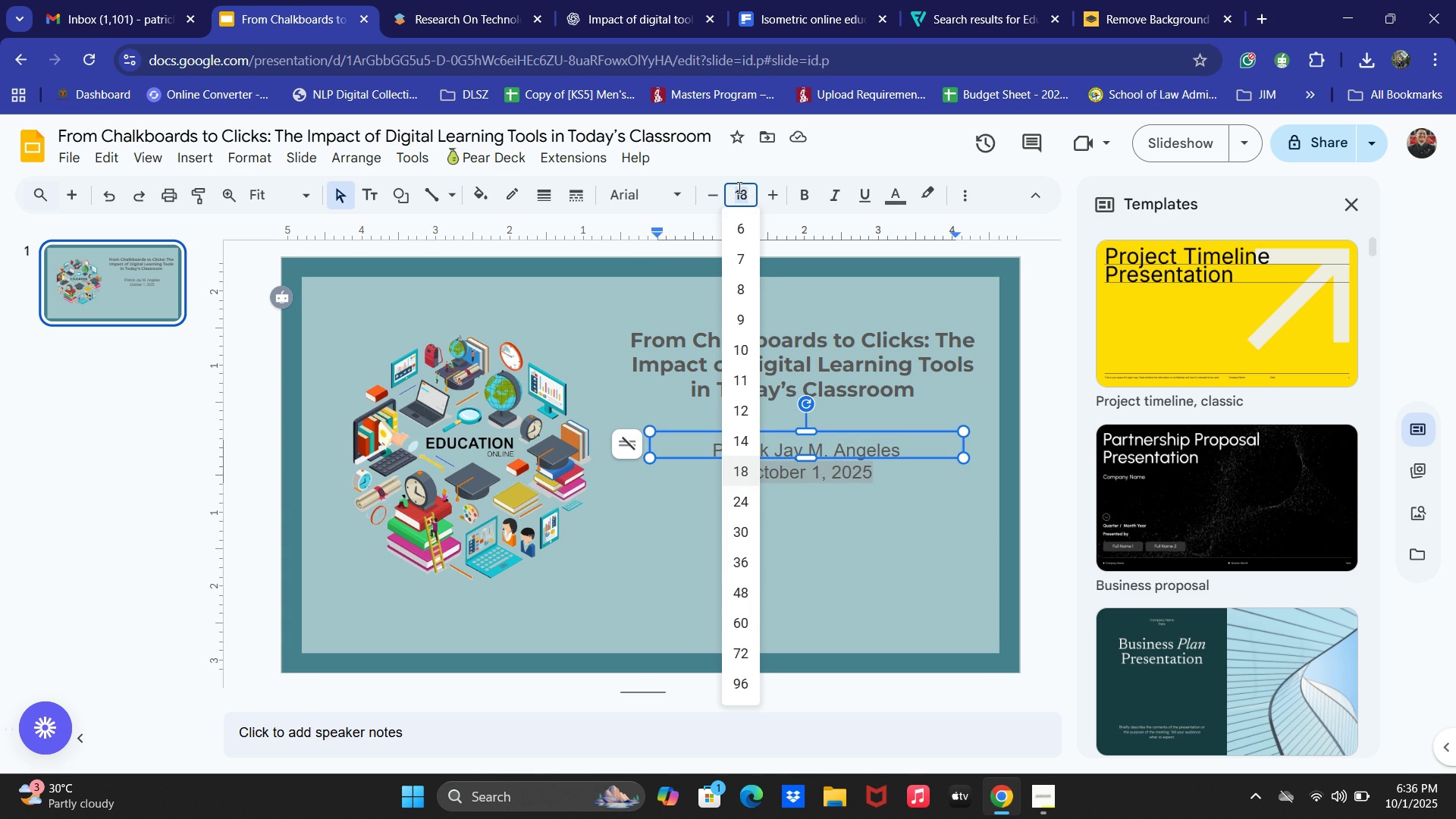 
key(End)
 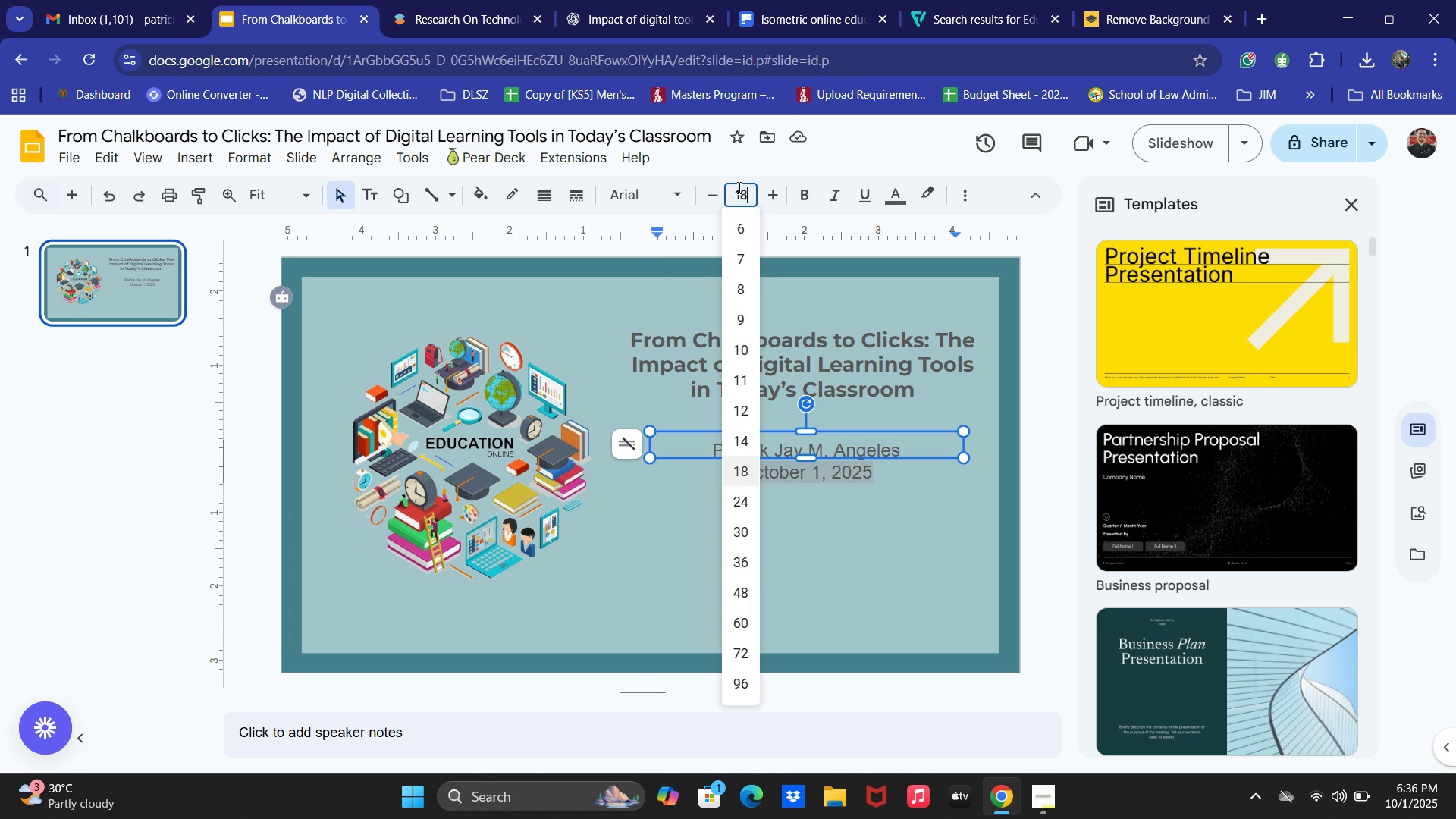 
key(ArrowDown)
 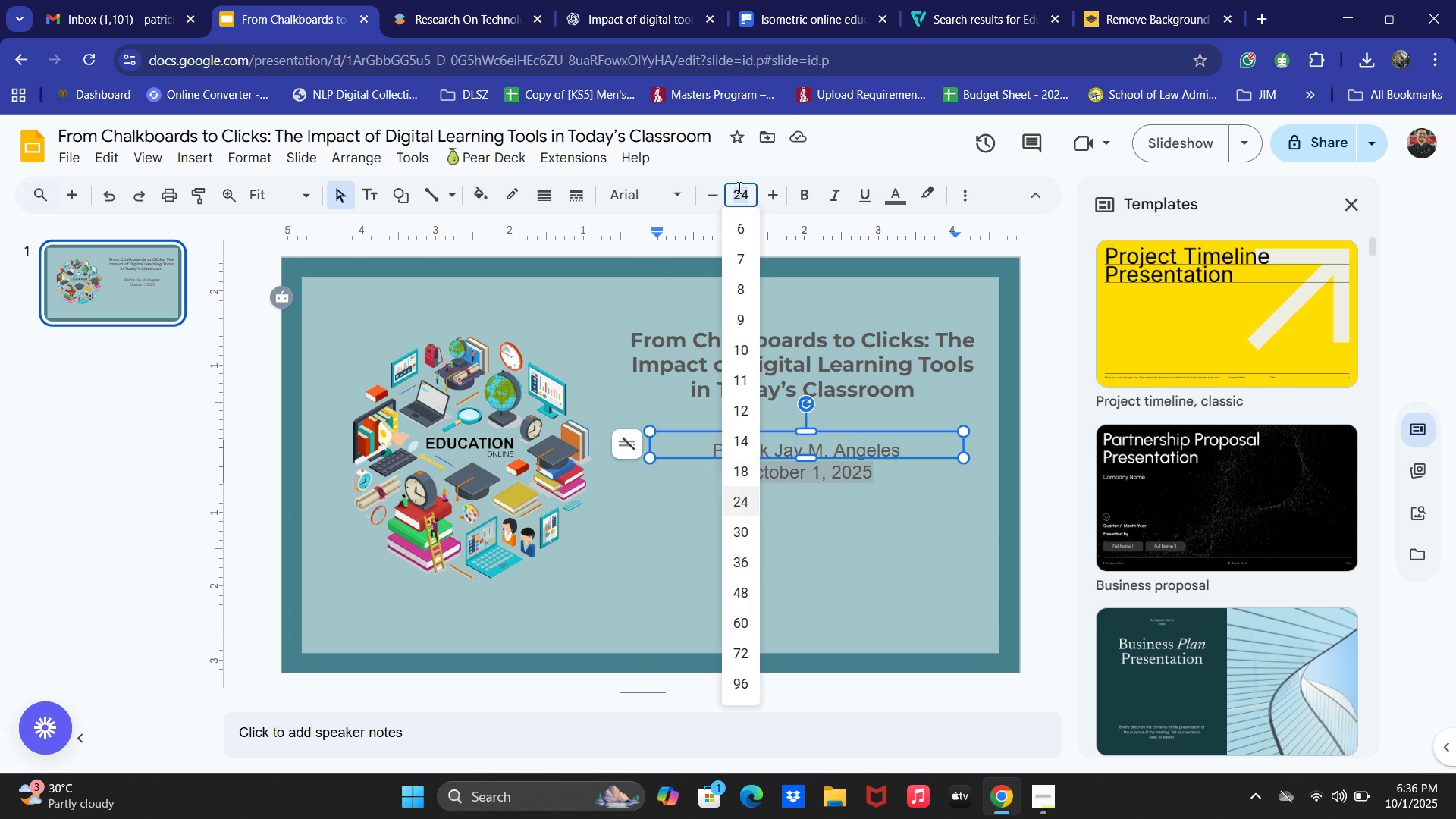 
key(NumpadEnter)
 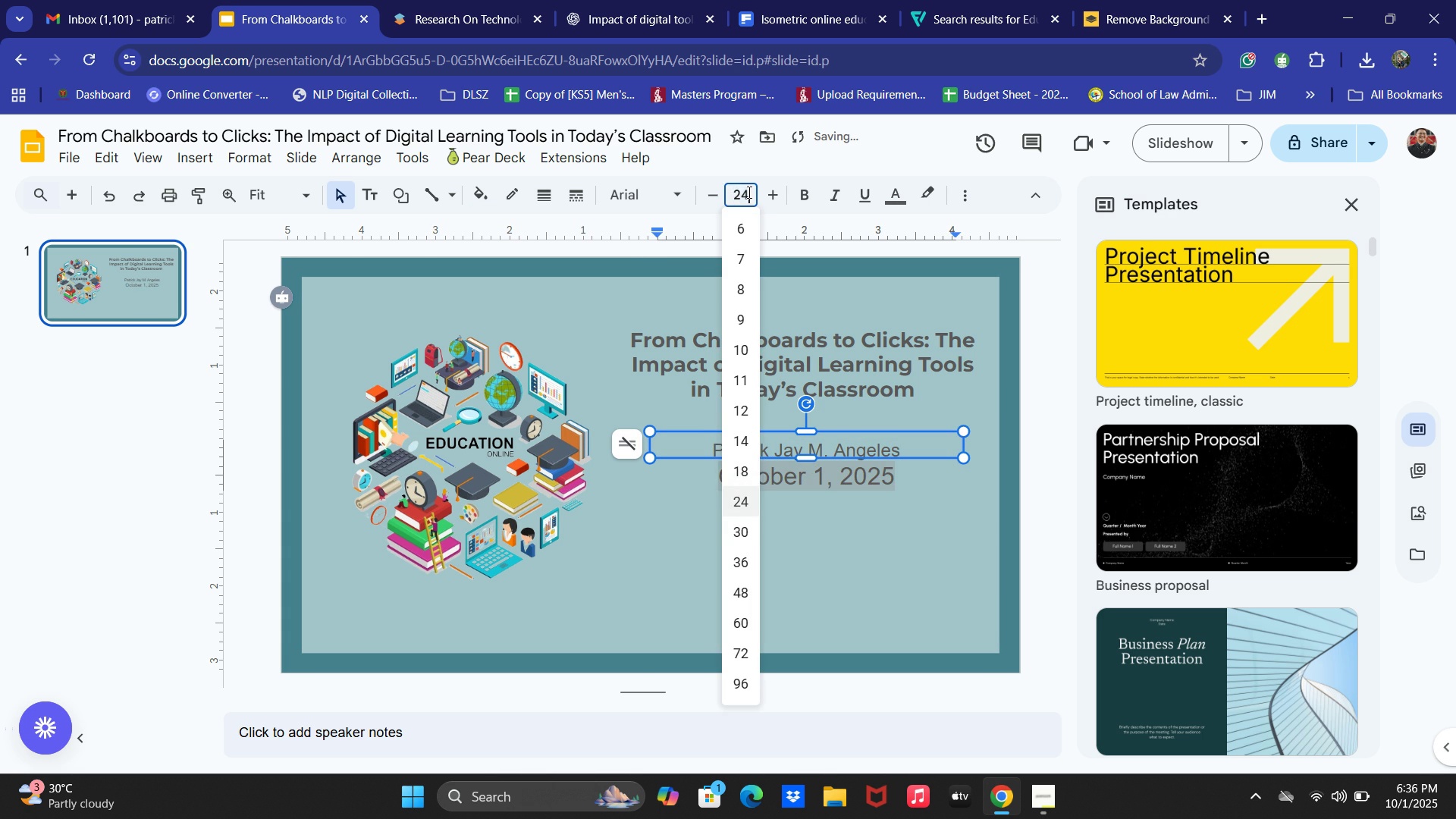 
key(End)
 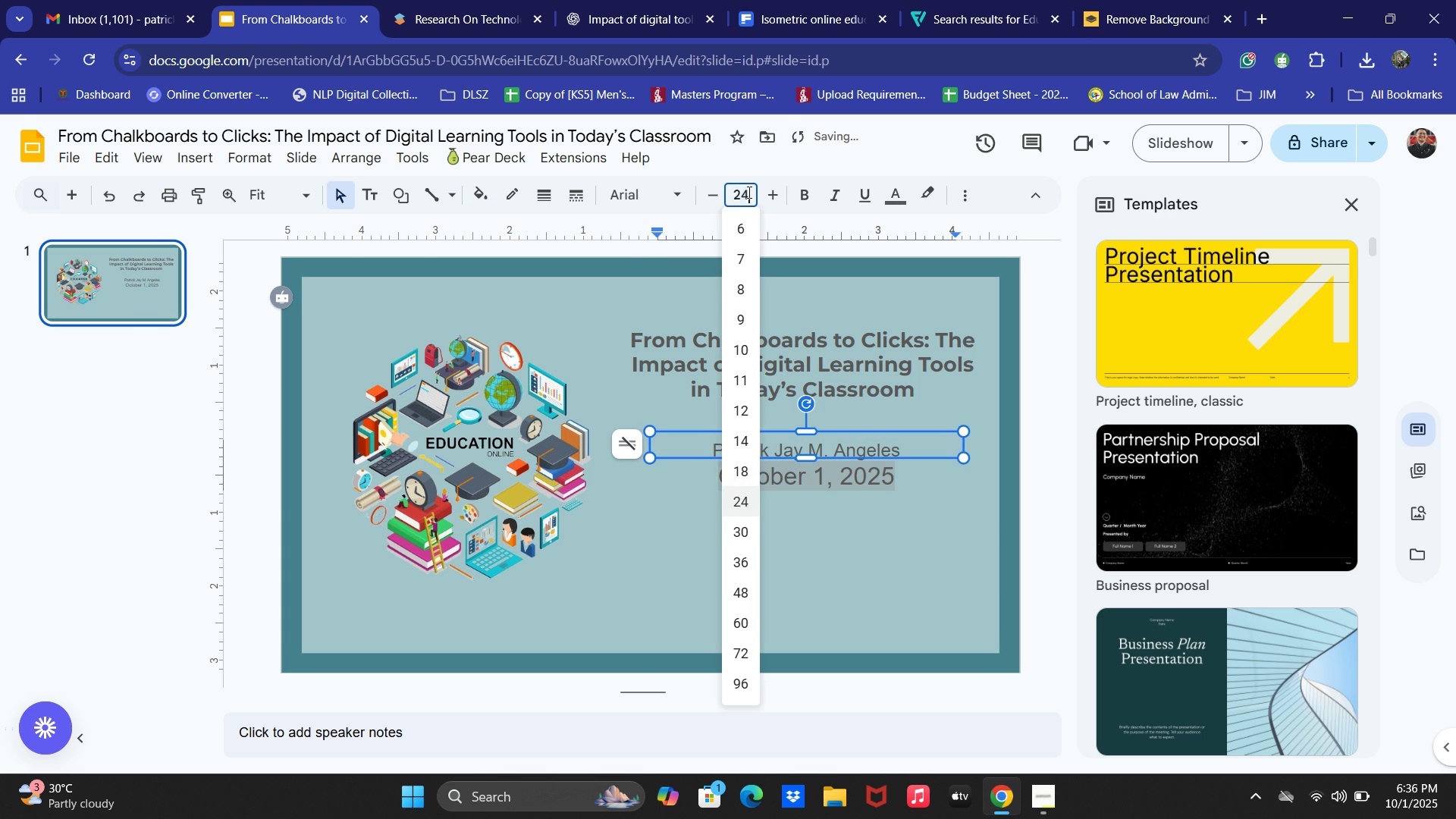 
key(ArrowDown)
 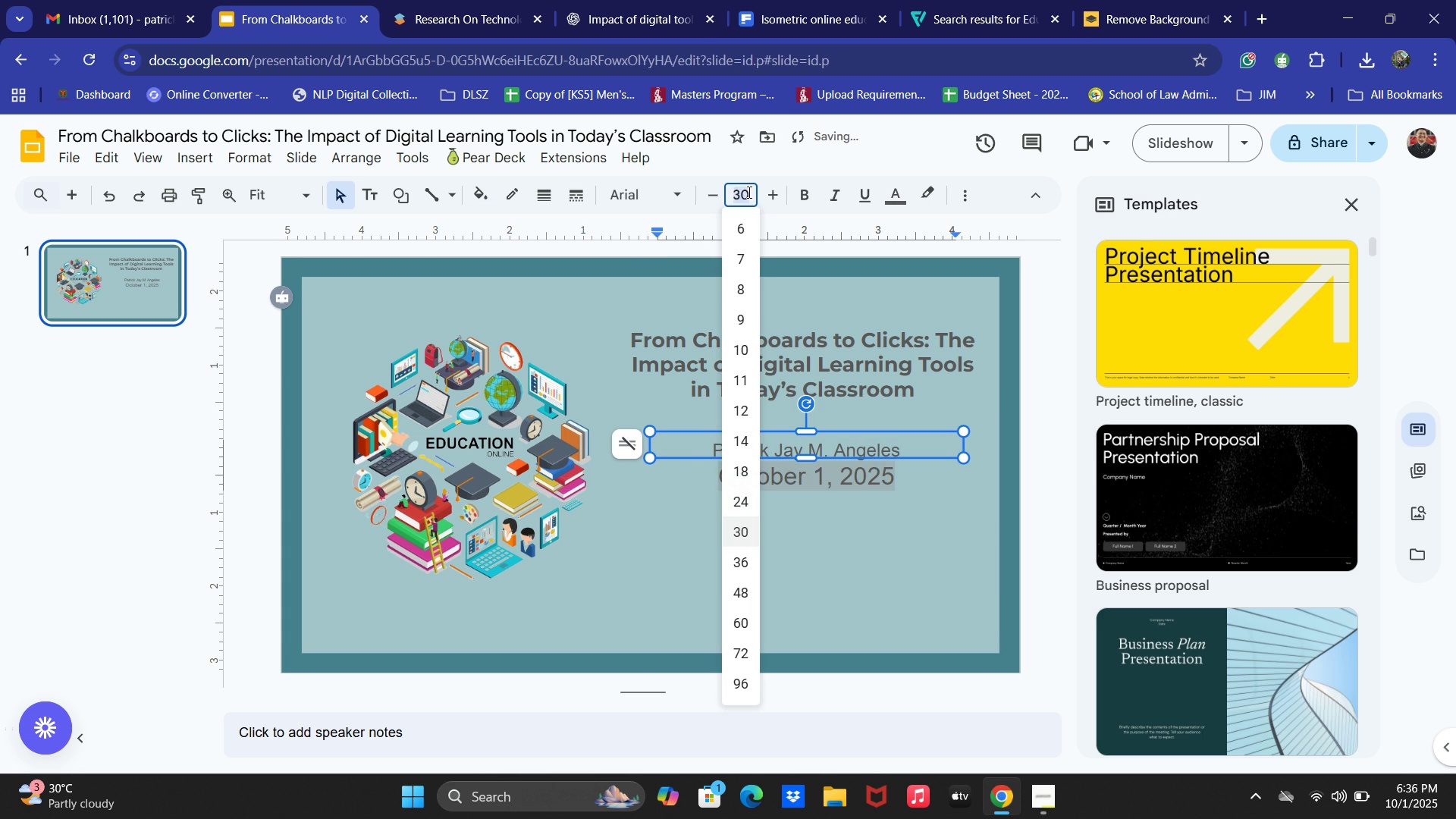 
key(NumpadEnter)
 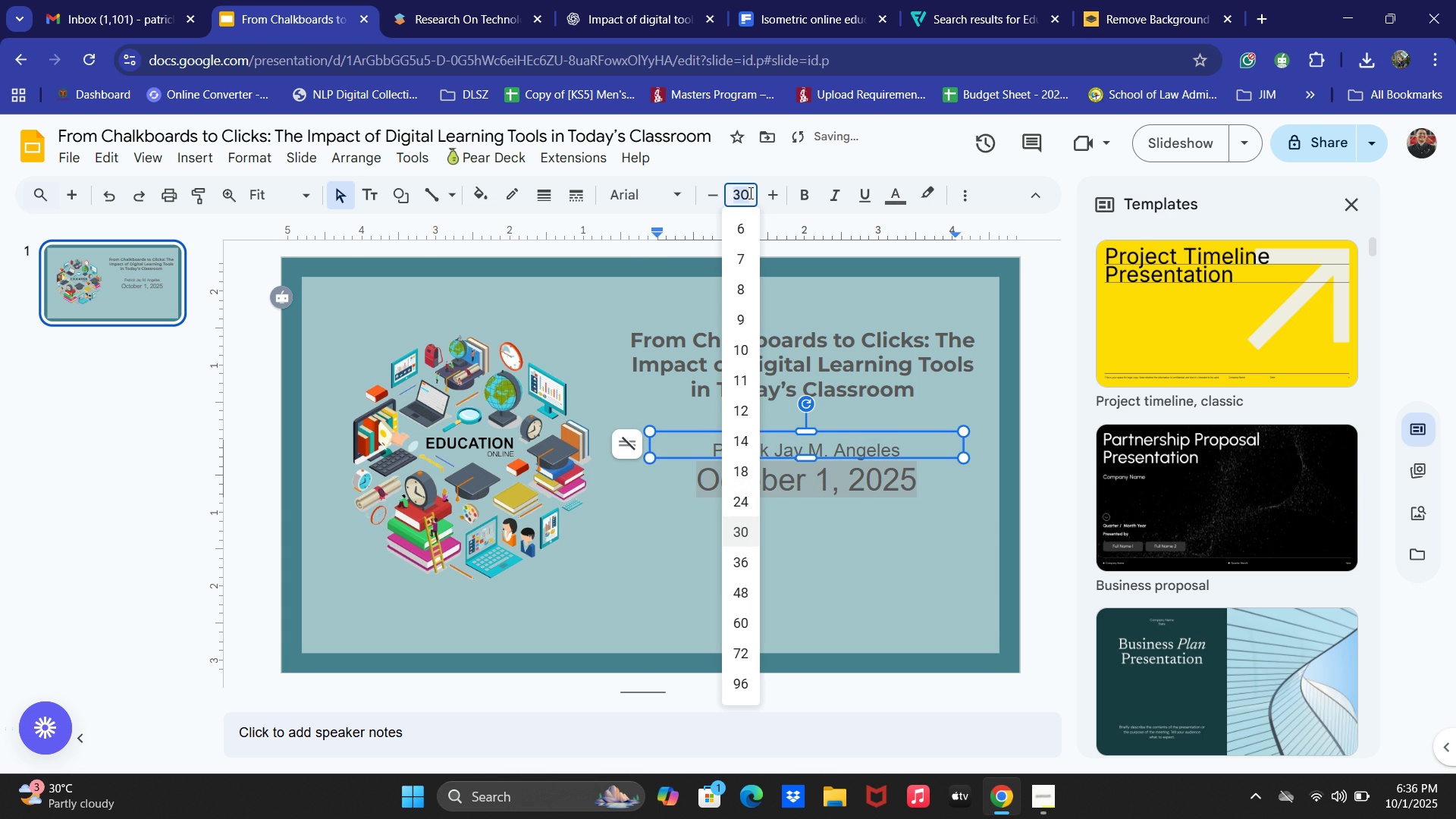 
key(NumLock)
 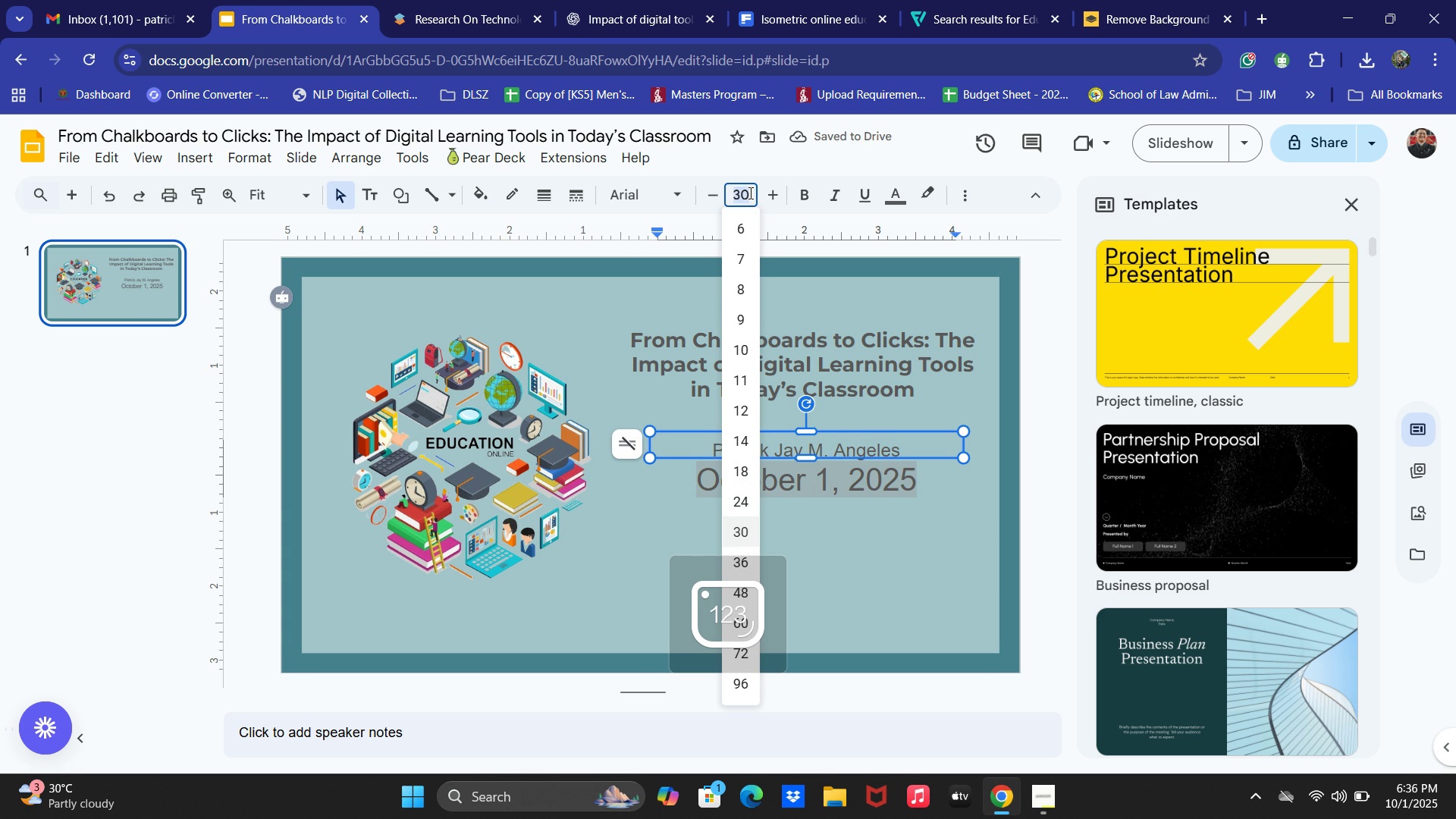 
key(Numpad1)
 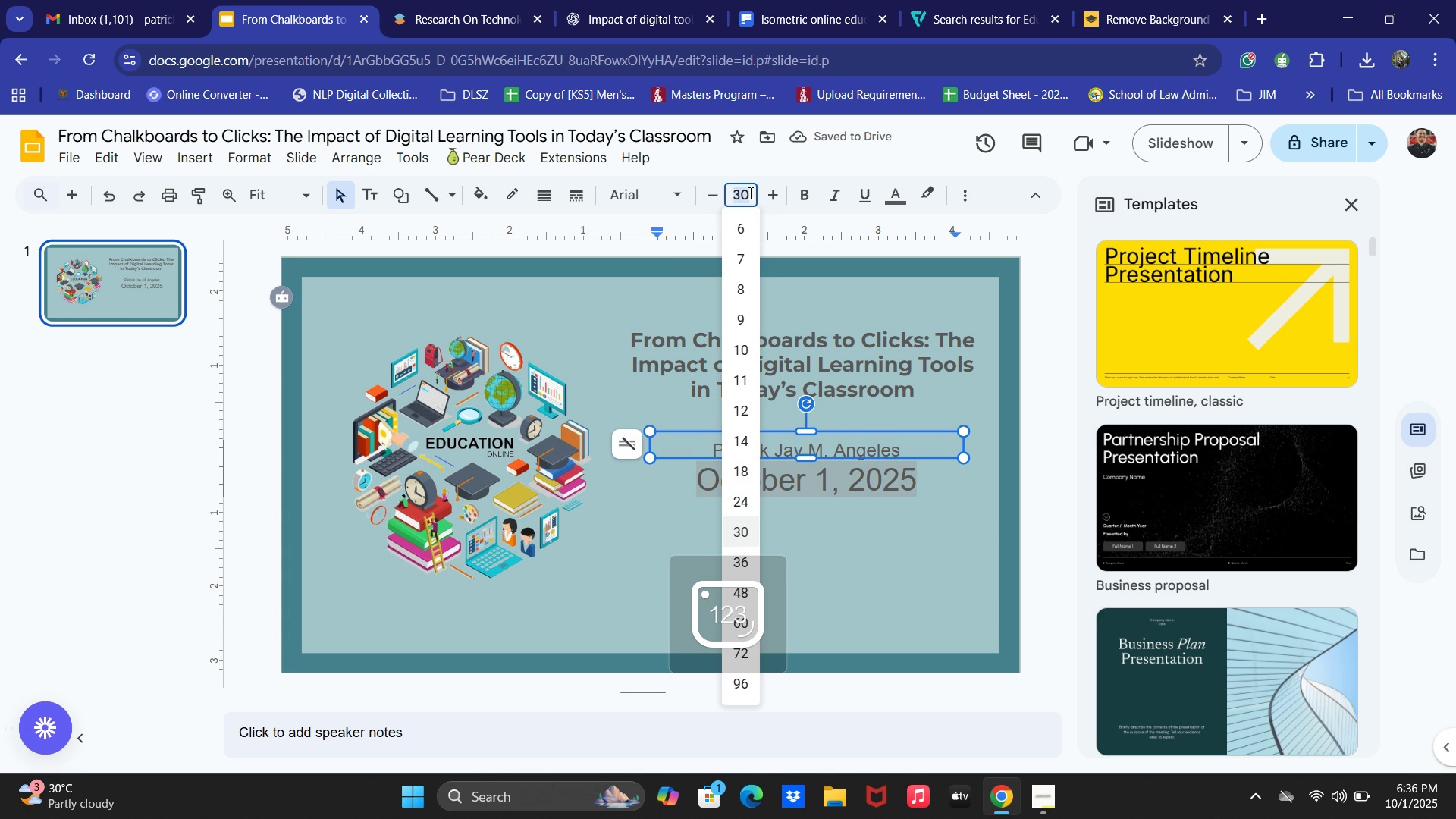 
key(Numpad2)
 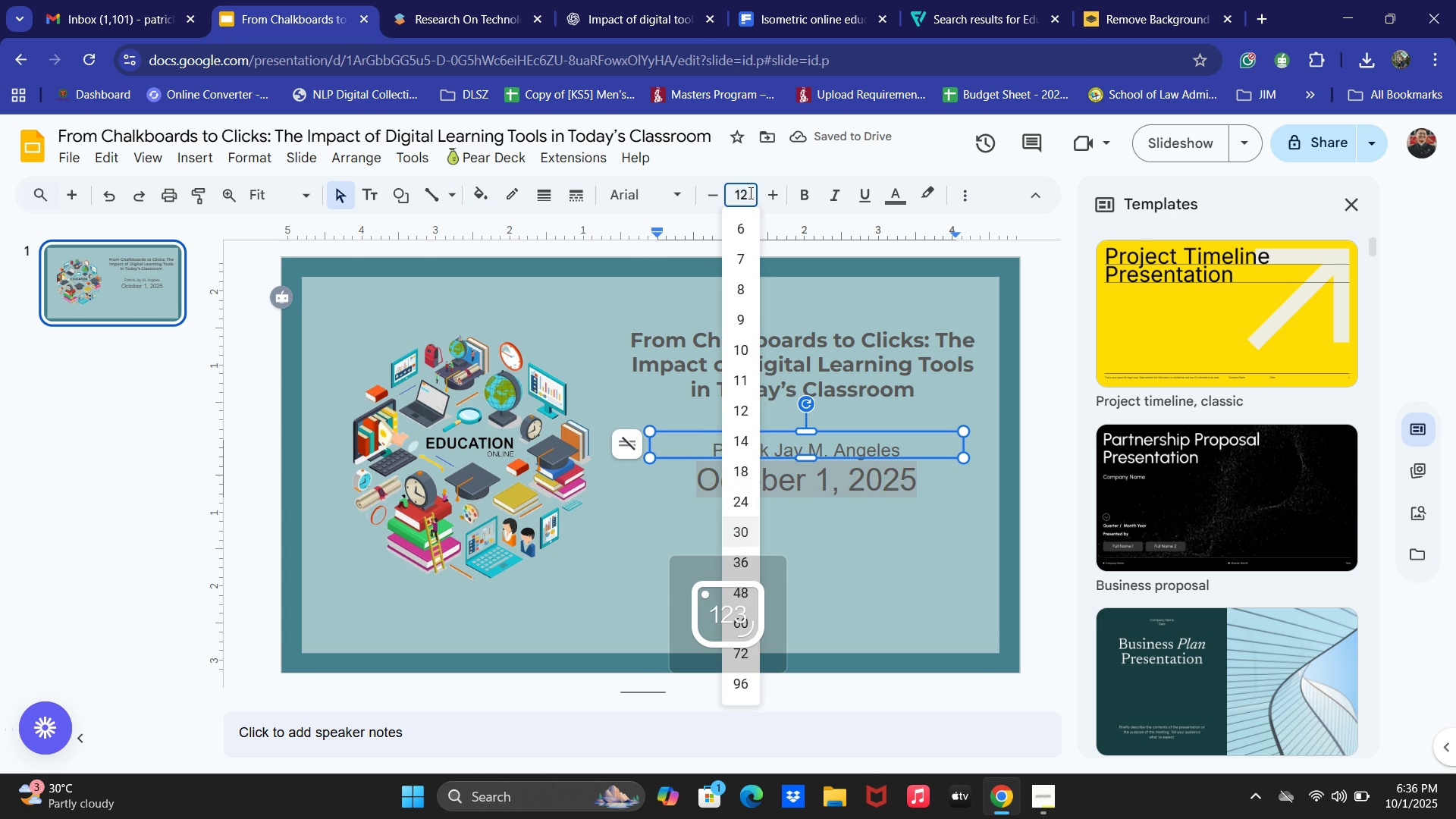 
key(NumpadEnter)
 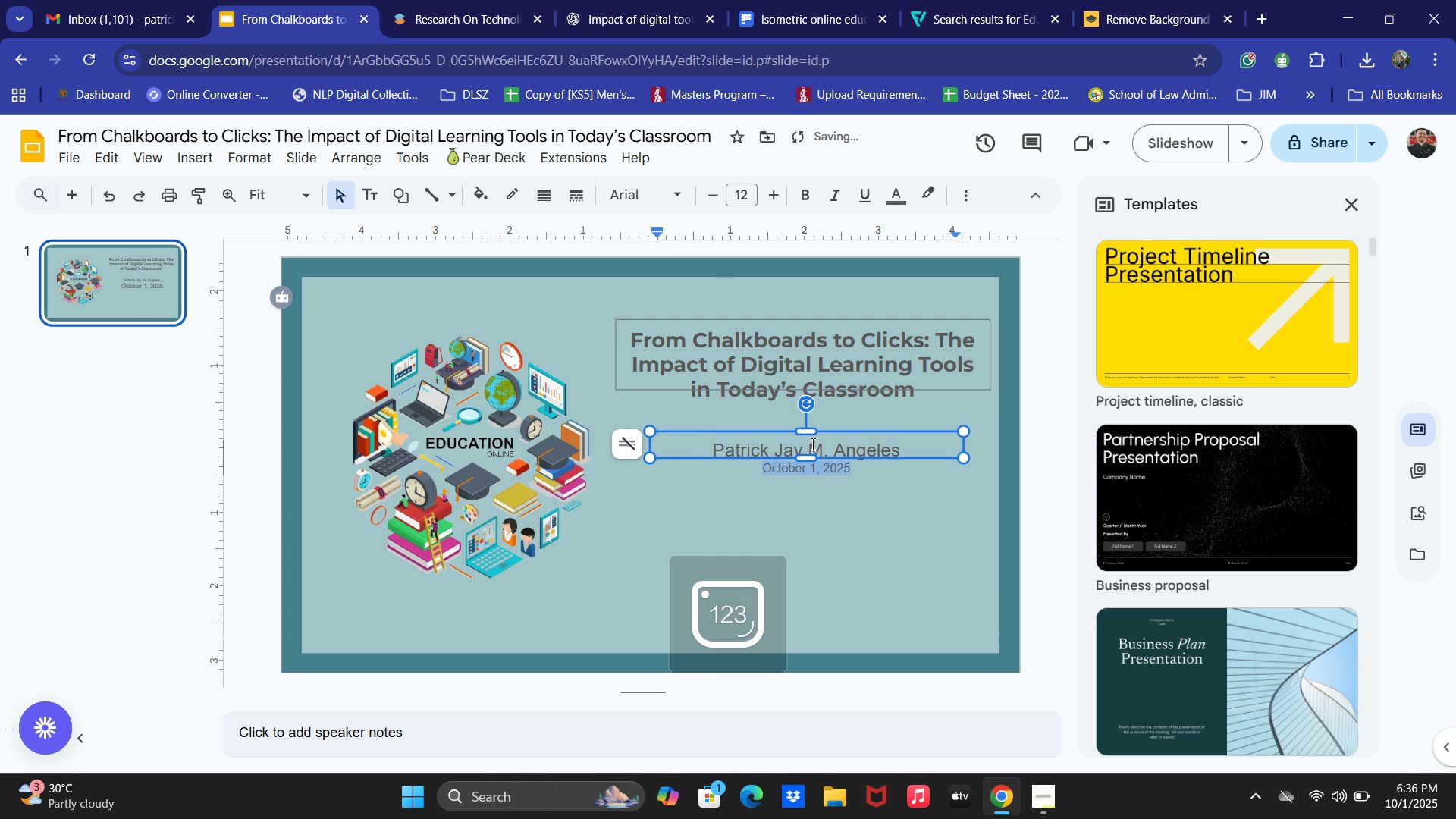 
left_click([835, 541])
 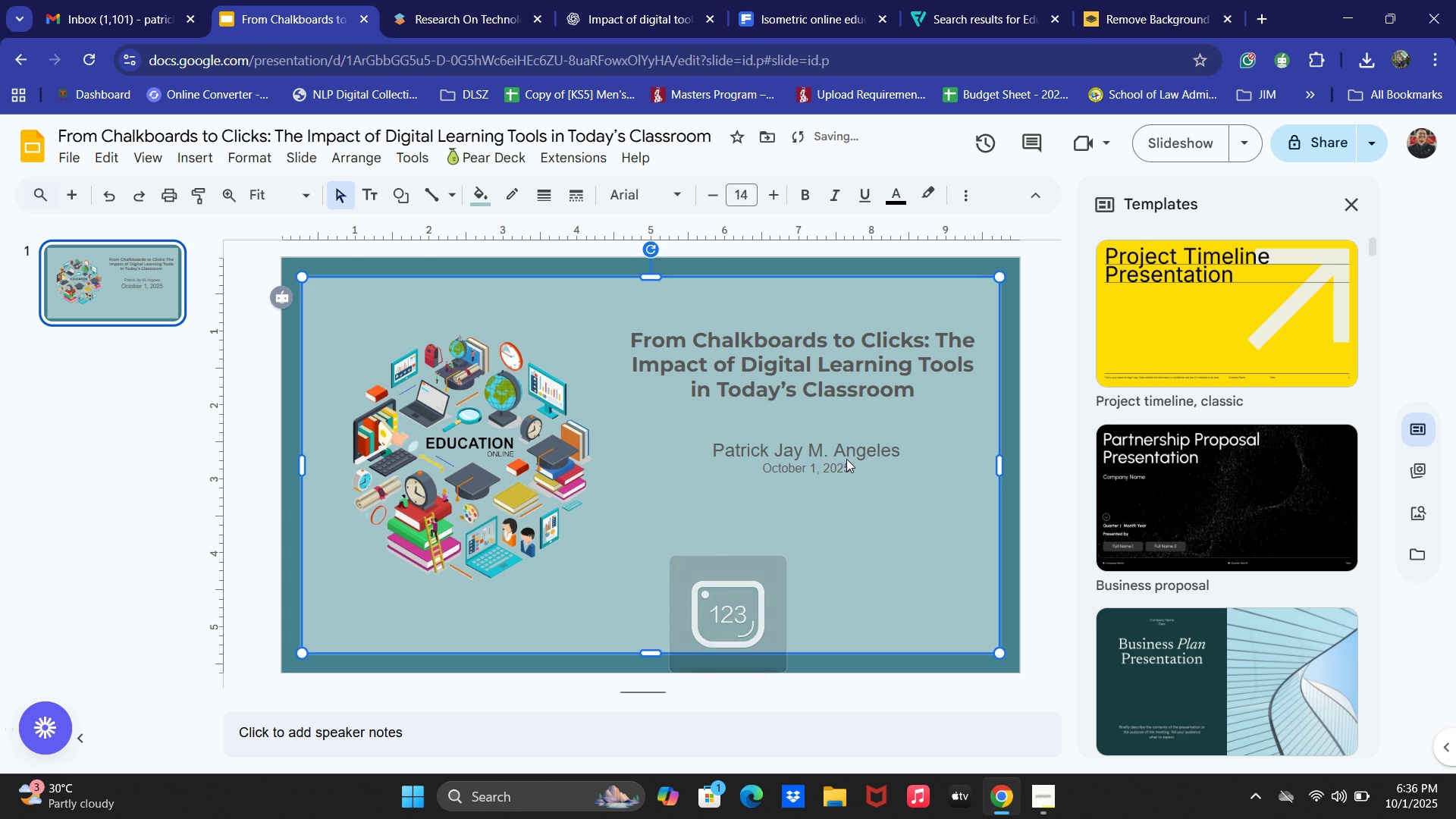 
left_click([846, 459])
 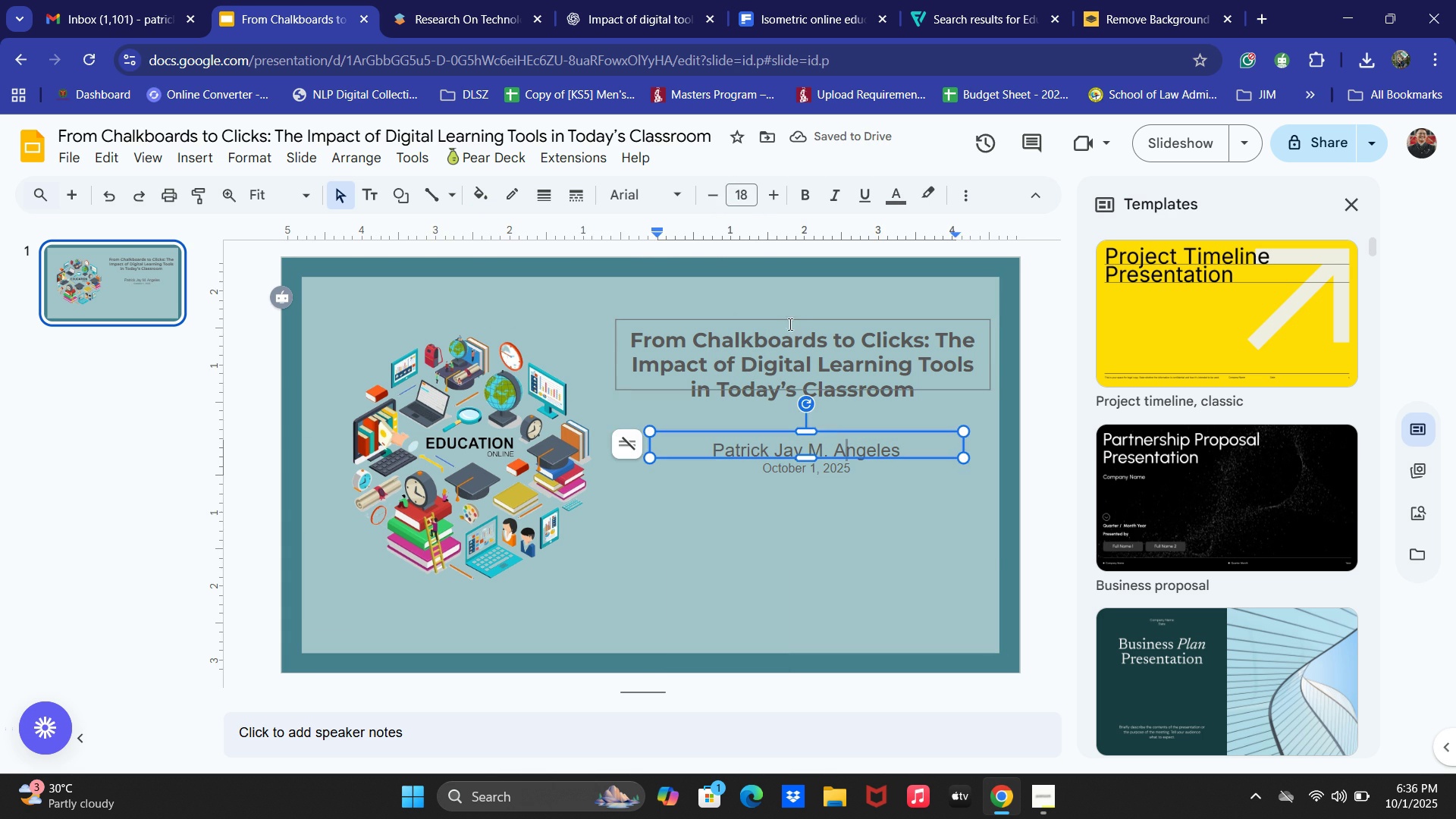 
left_click([787, 318])